 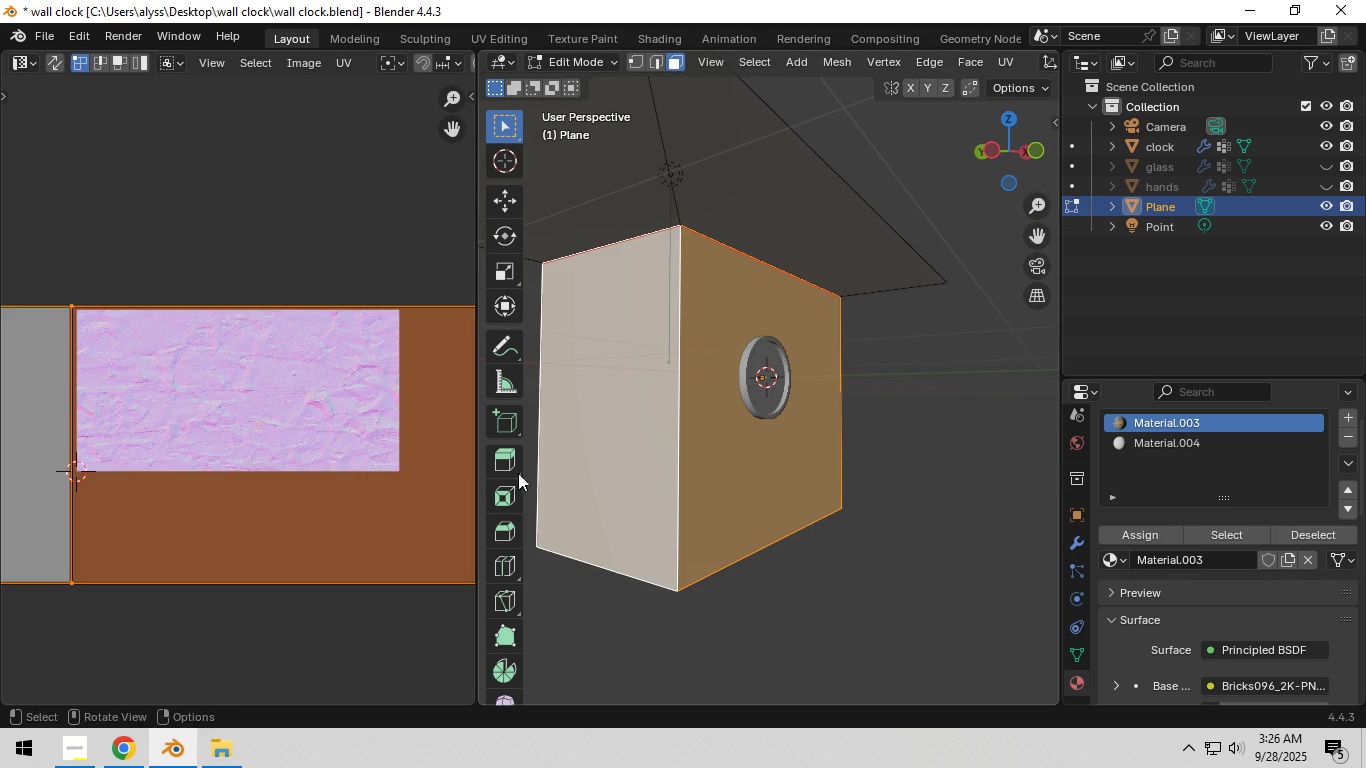 
scroll: coordinate [377, 63], scroll_direction: down, amount: 9.0
 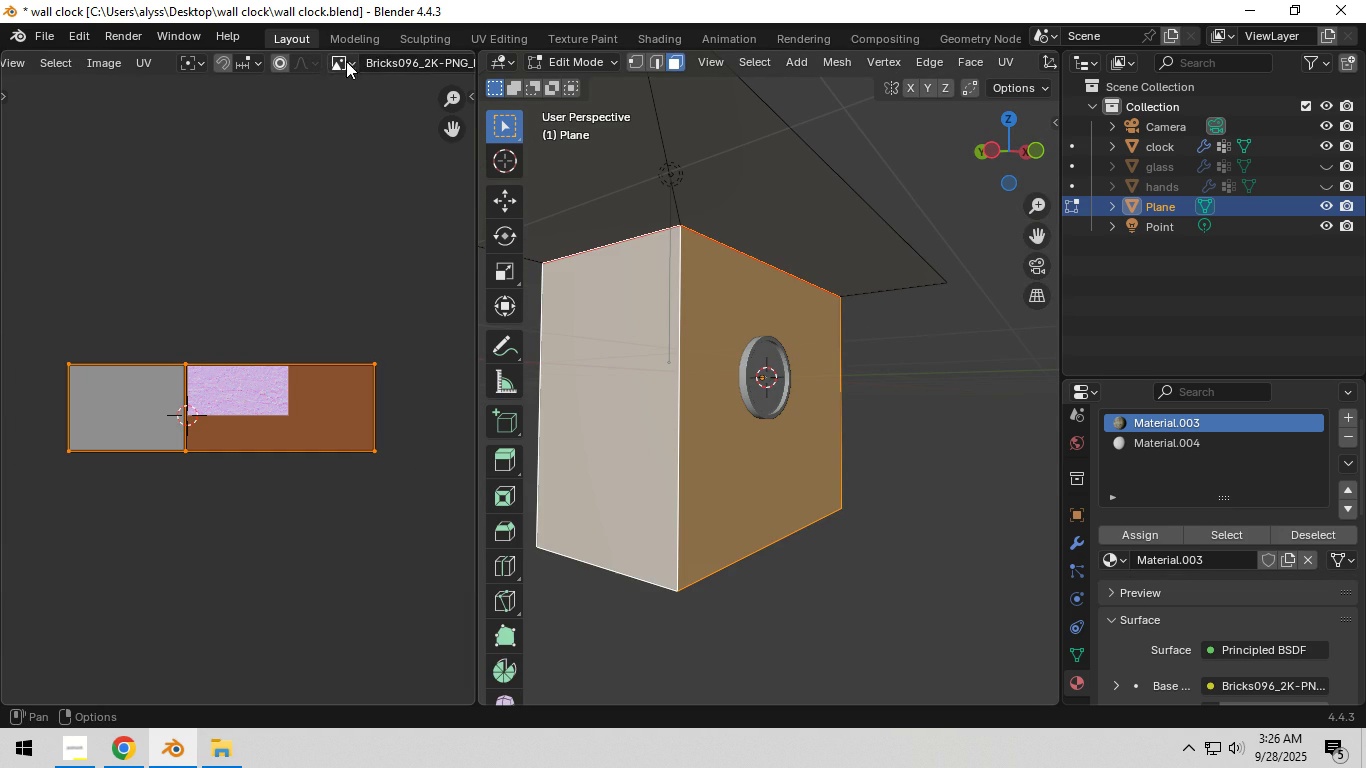 
left_click([346, 61])
 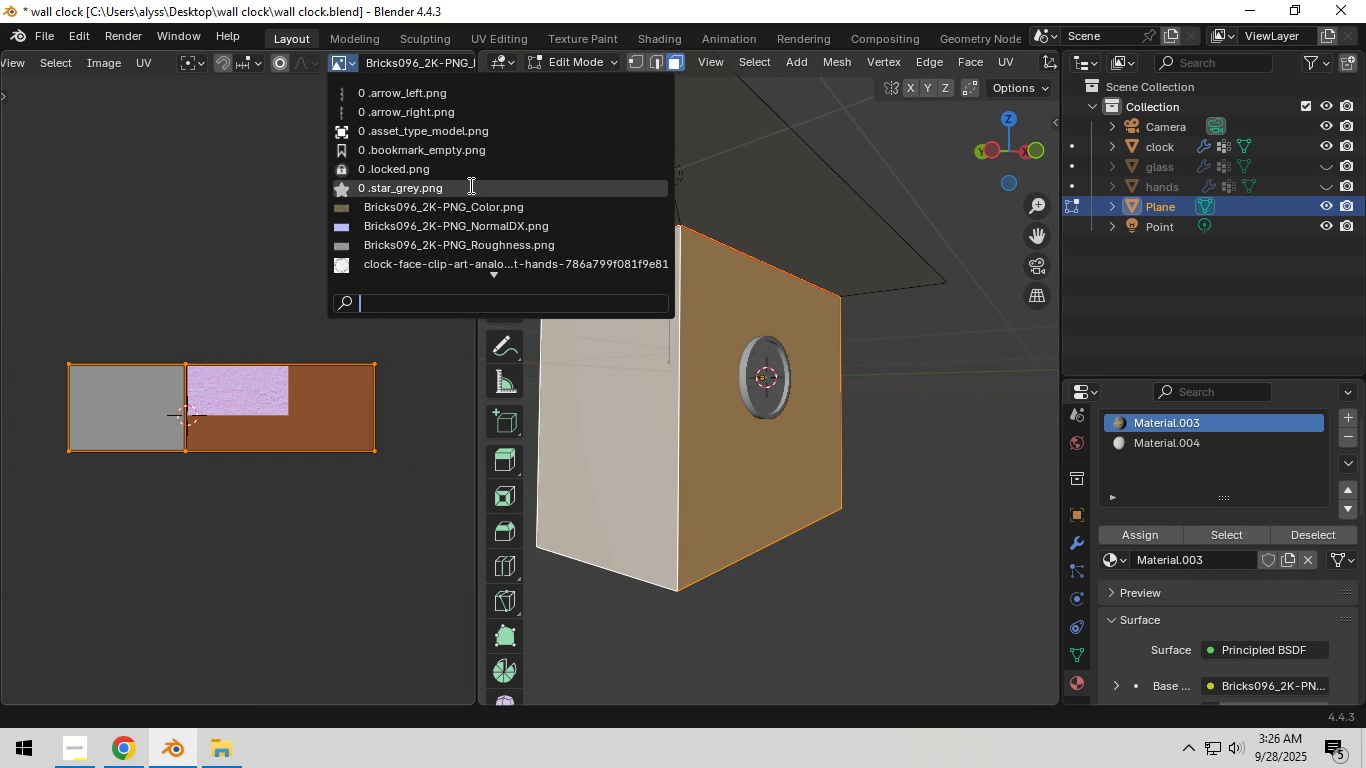 
wait(8.45)
 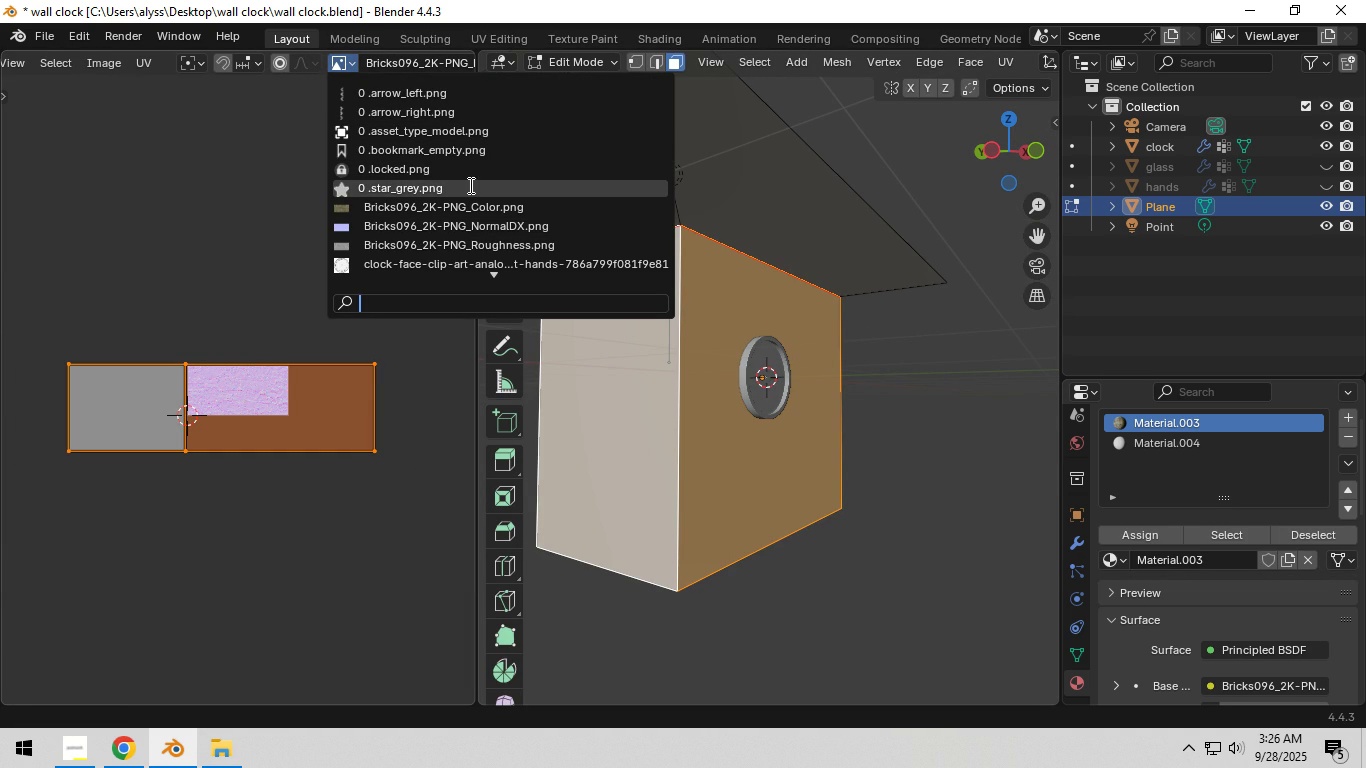 
left_click([480, 212])
 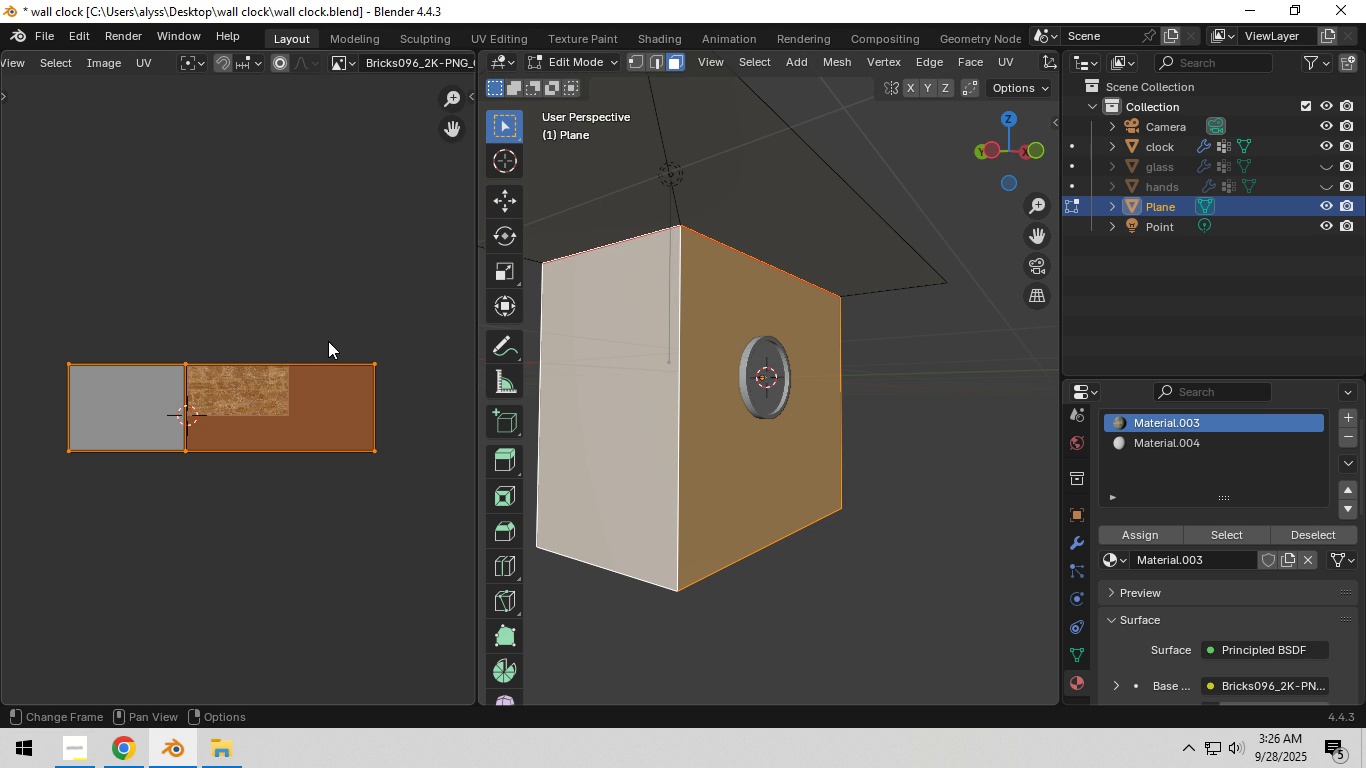 
scroll: coordinate [335, 352], scroll_direction: up, amount: 4.0
 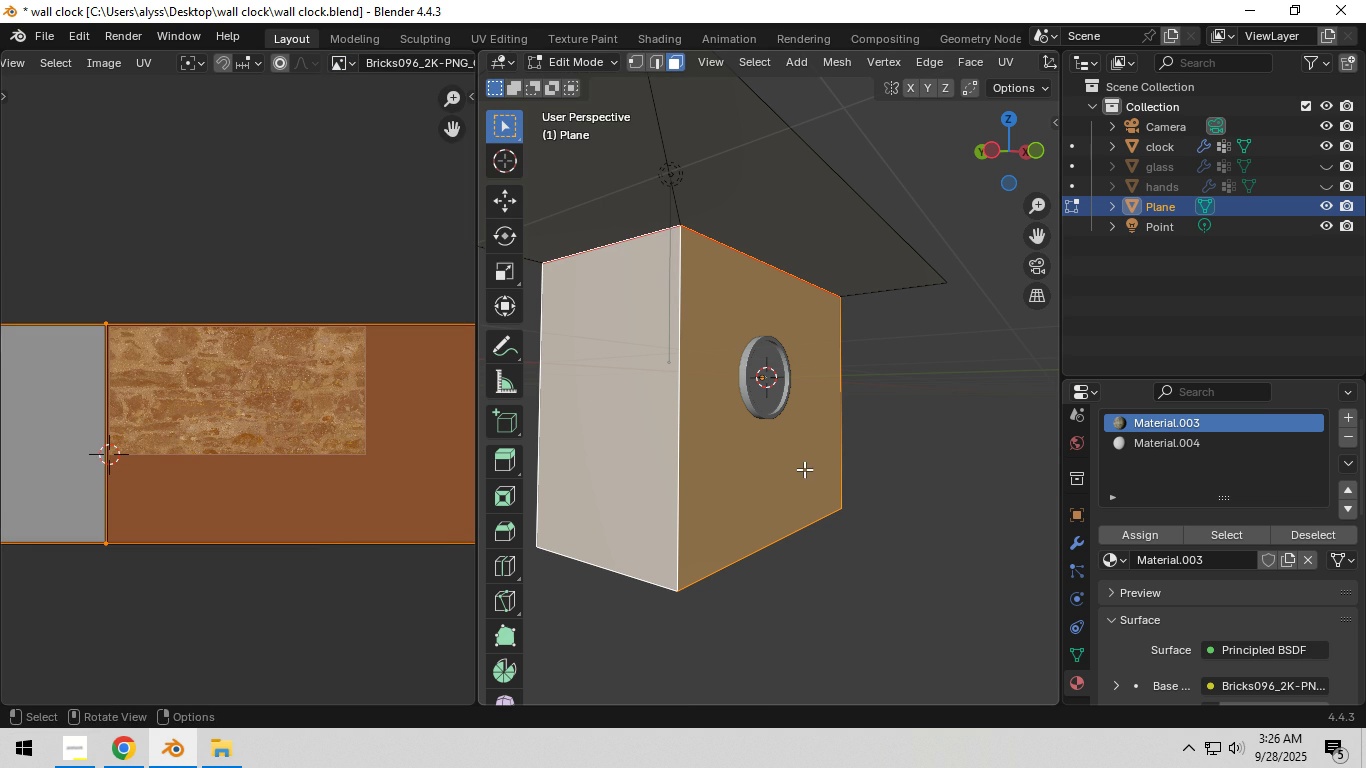 
key(U)
 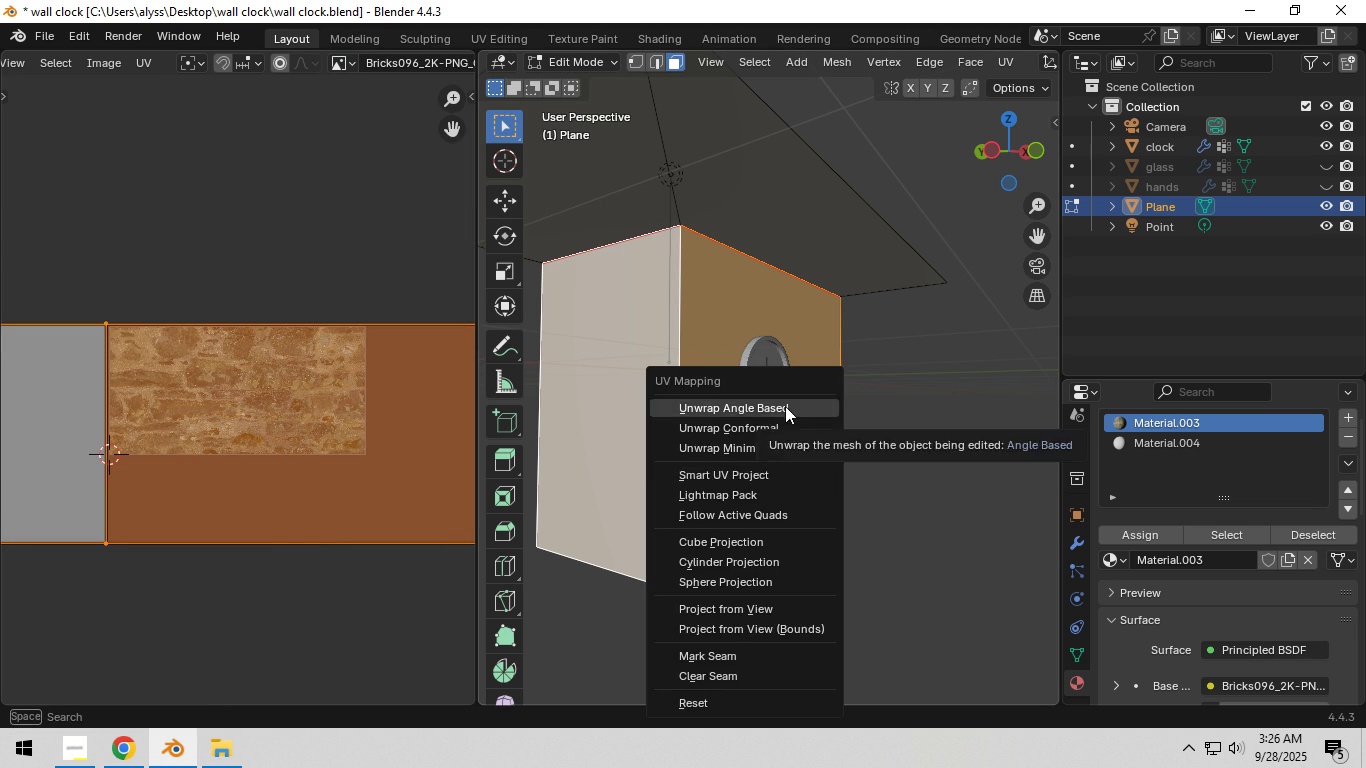 
left_click([785, 406])
 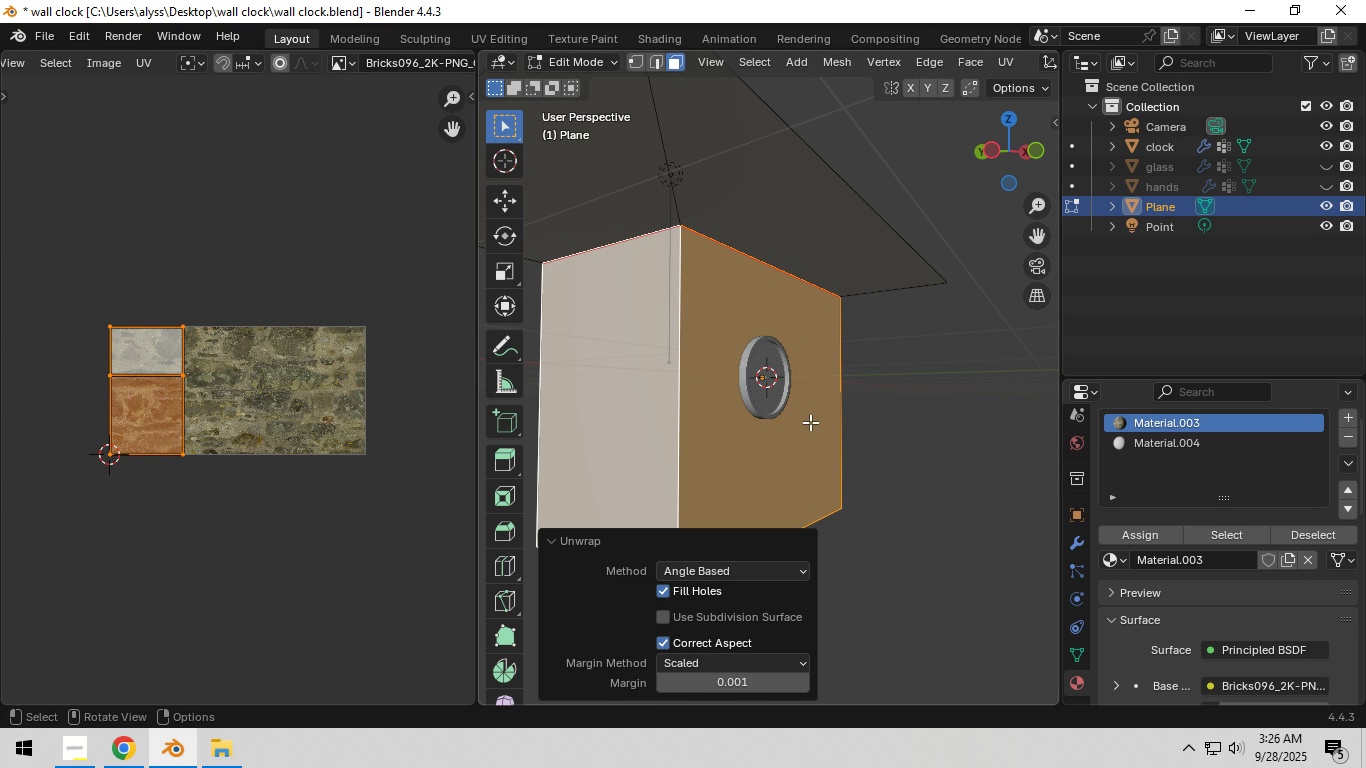 
key(U)
 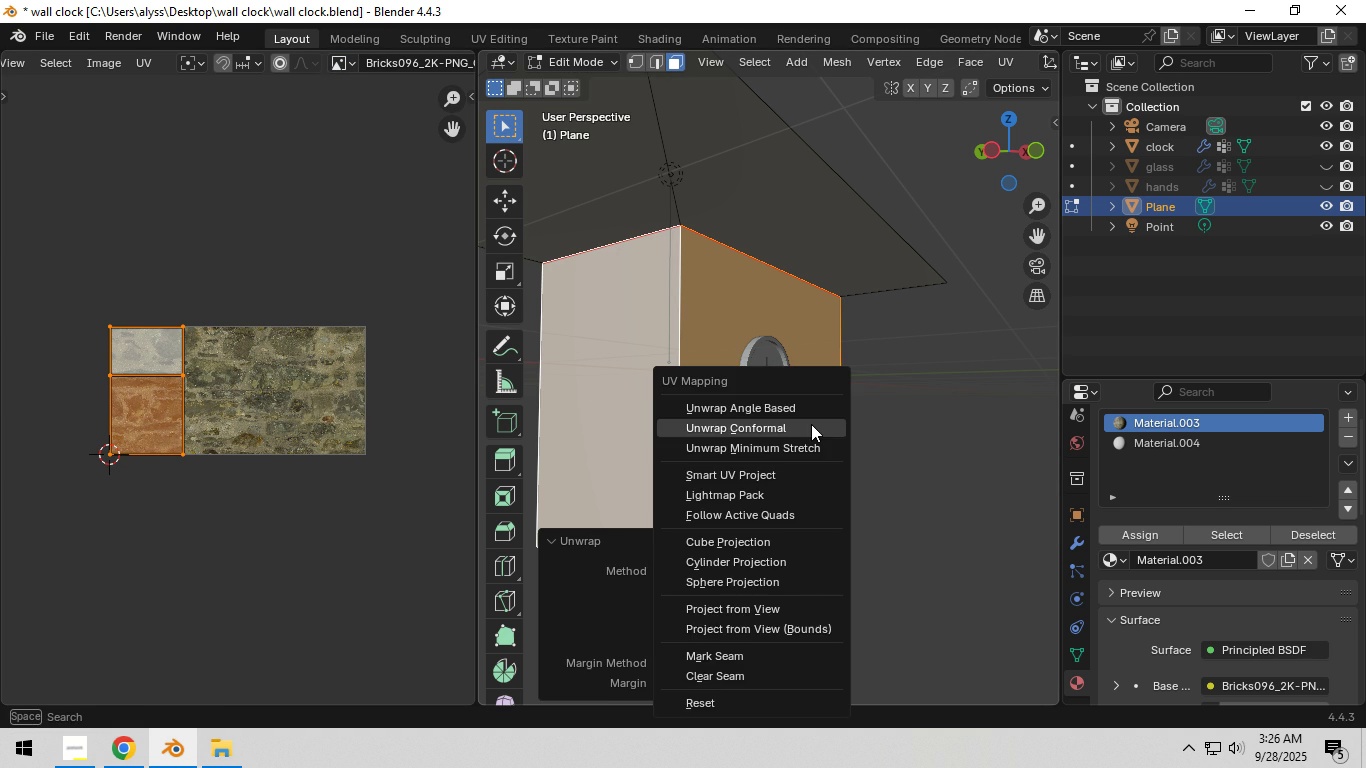 
left_click([811, 424])
 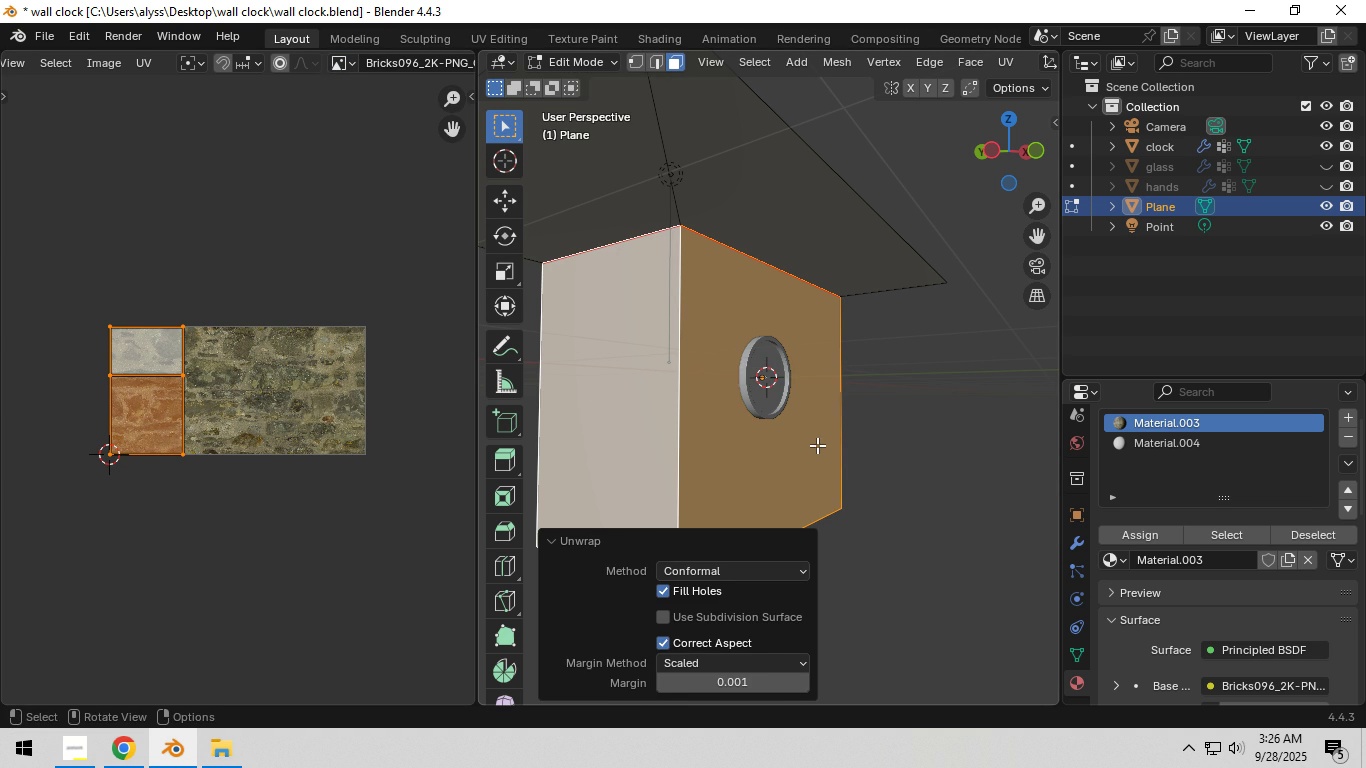 
key(U)
 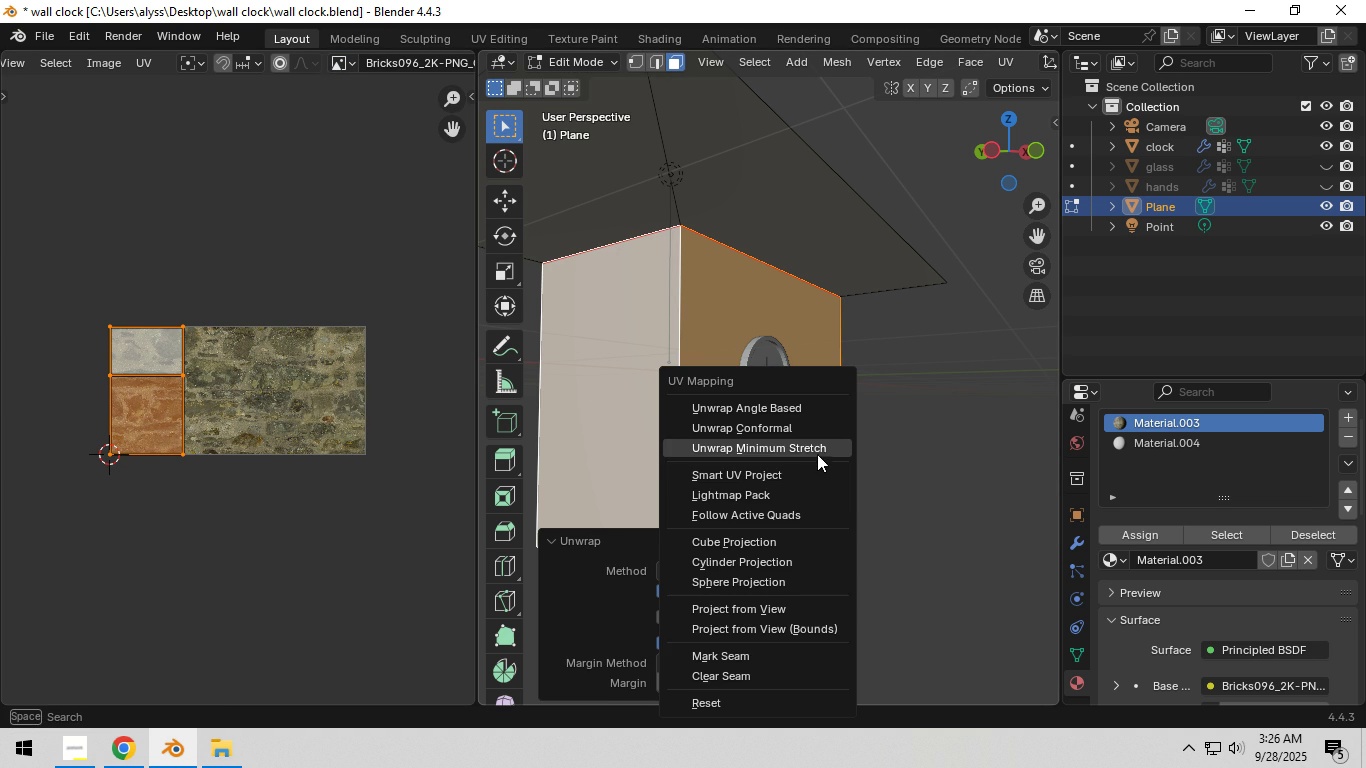 
mouse_move([794, 472])
 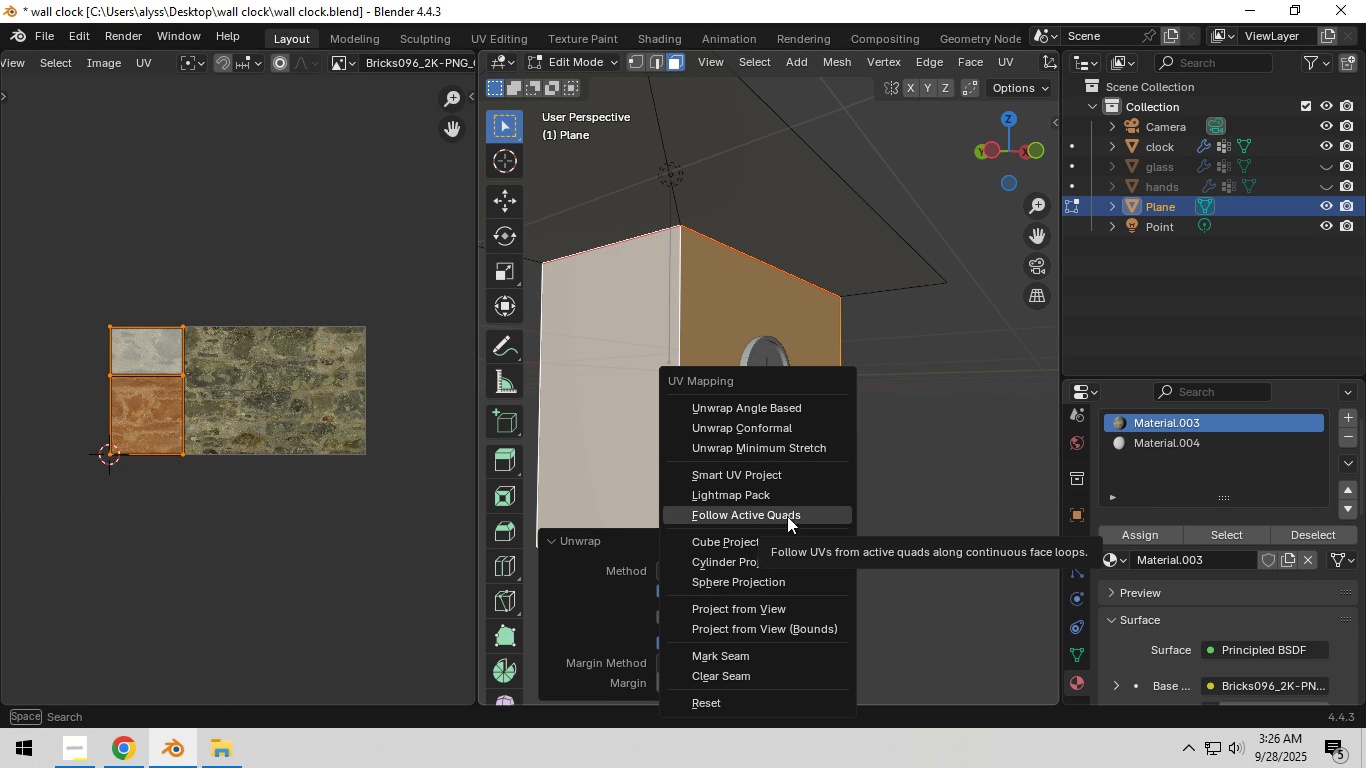 
left_click([787, 516])
 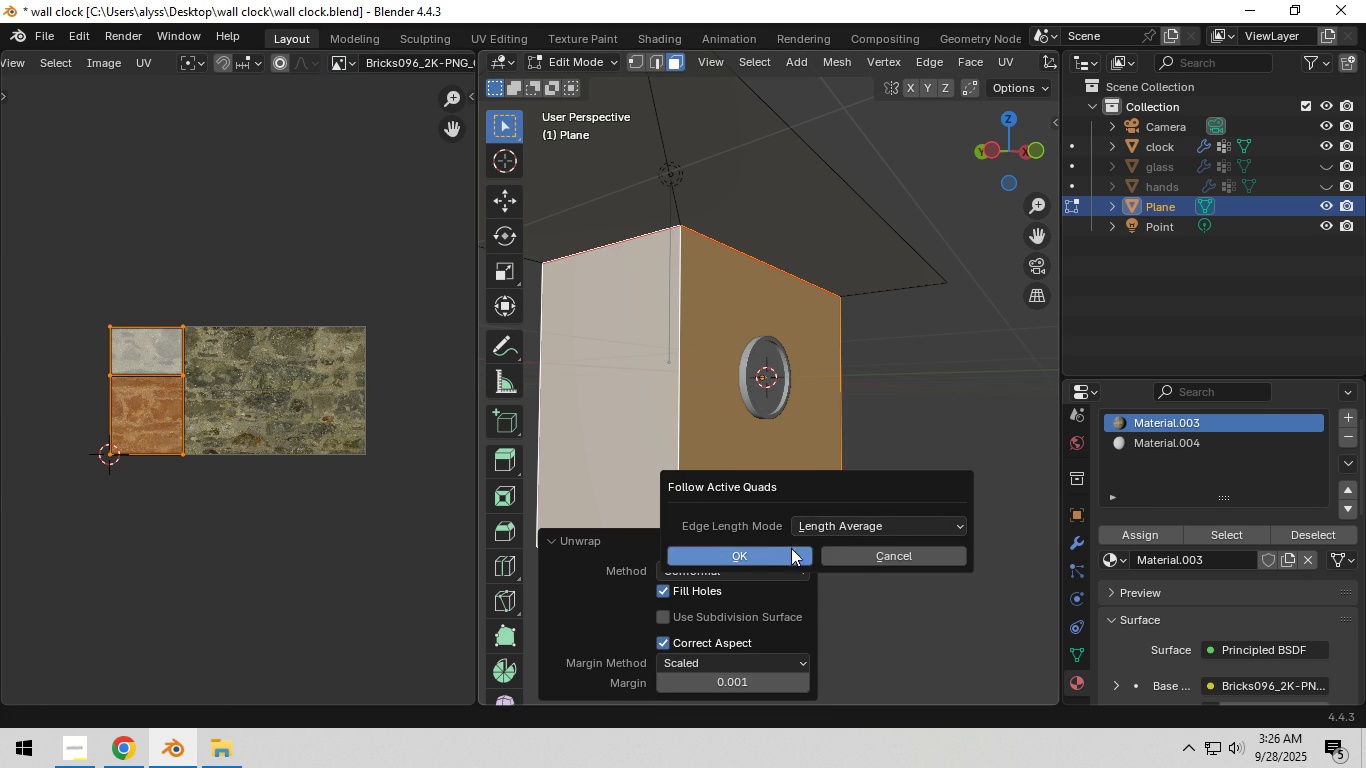 
left_click([881, 557])
 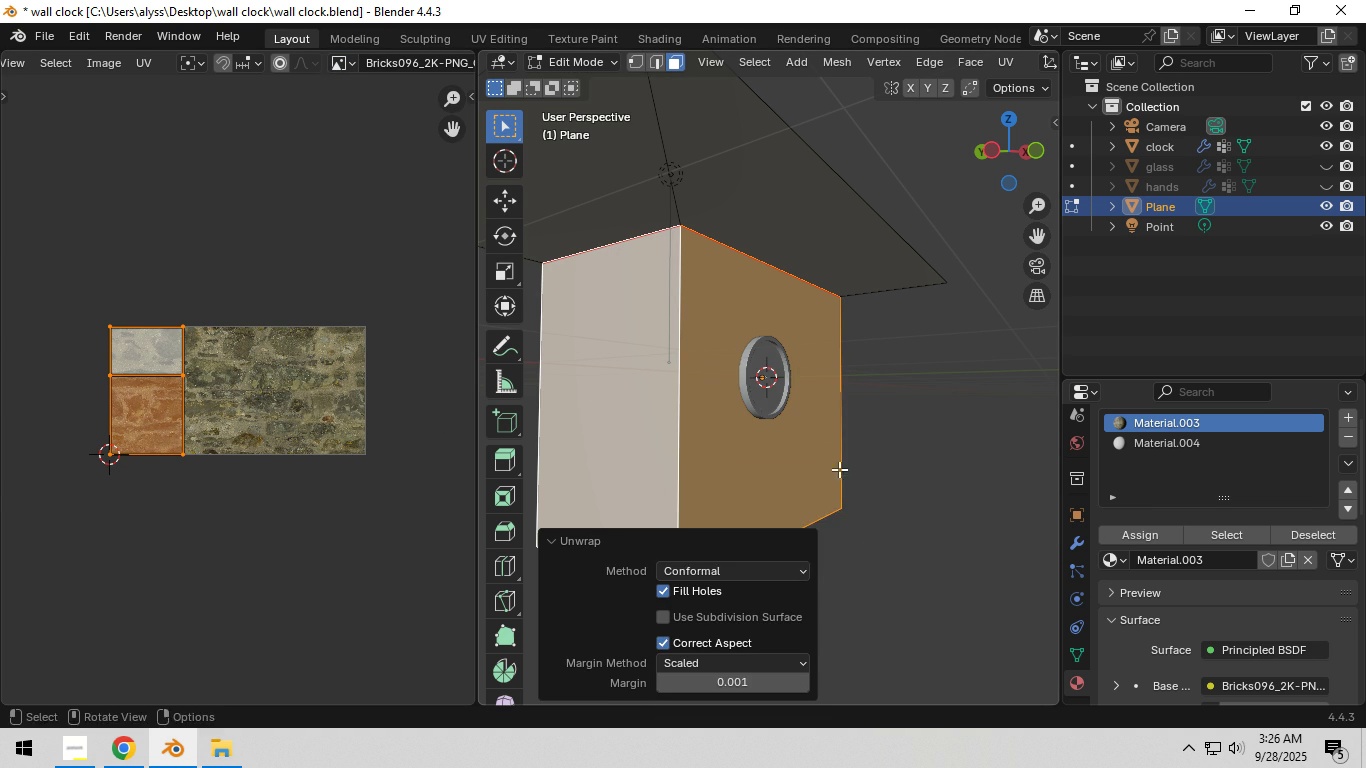 
key(U)
 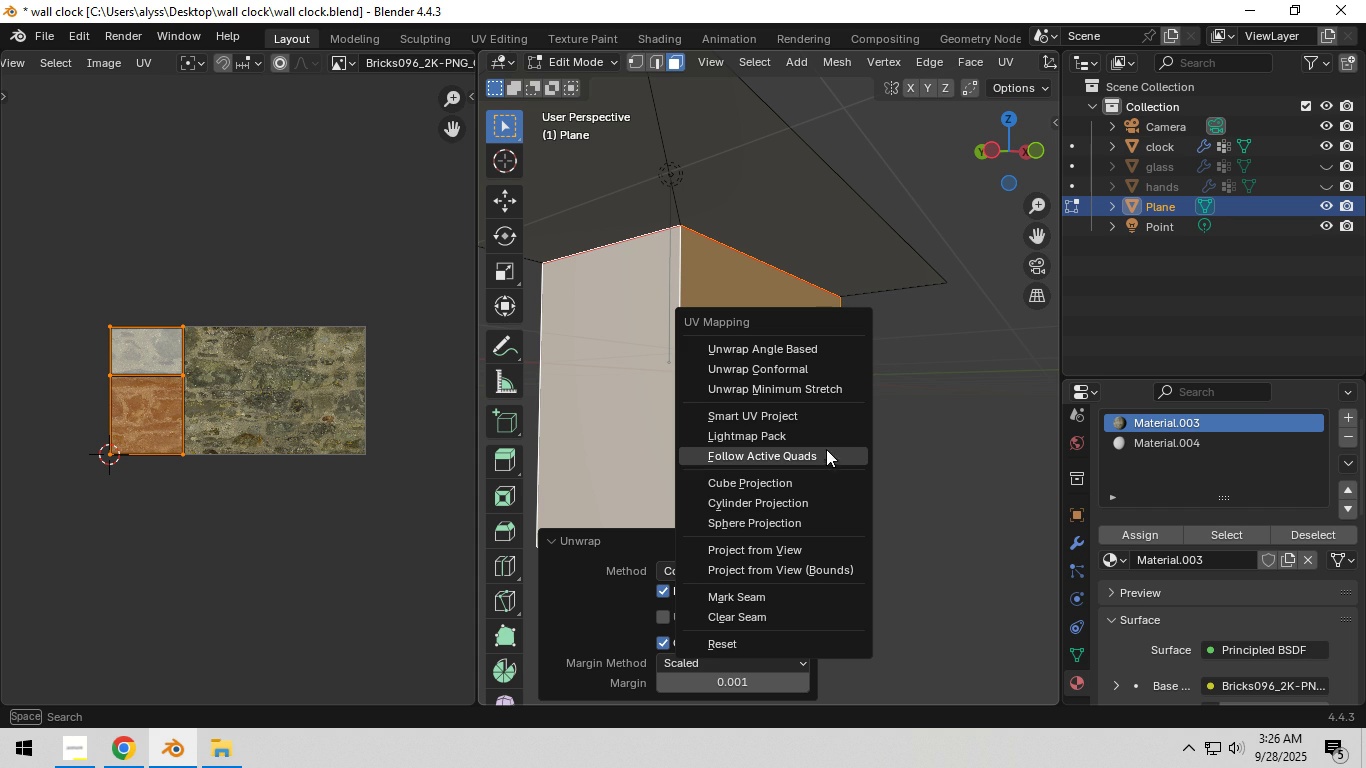 
mouse_move([805, 451])
 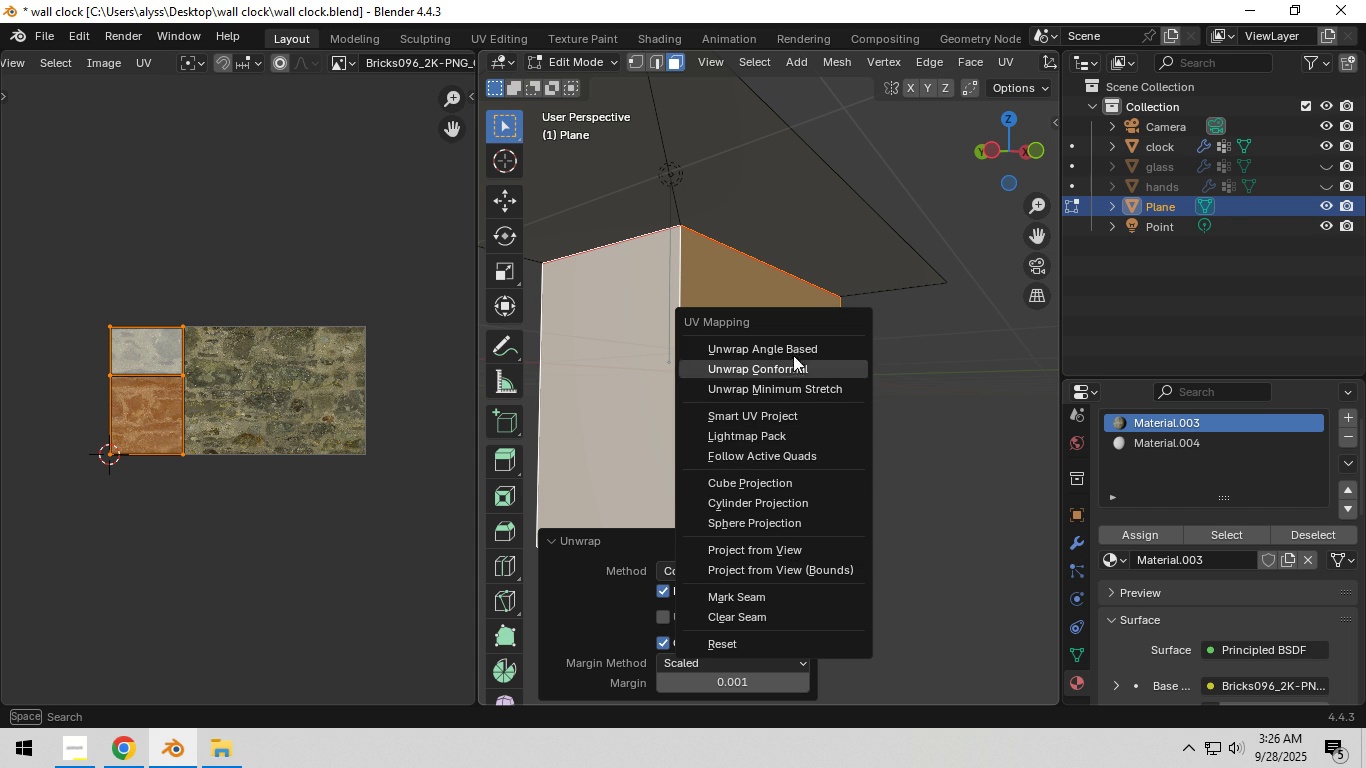 
left_click([795, 346])
 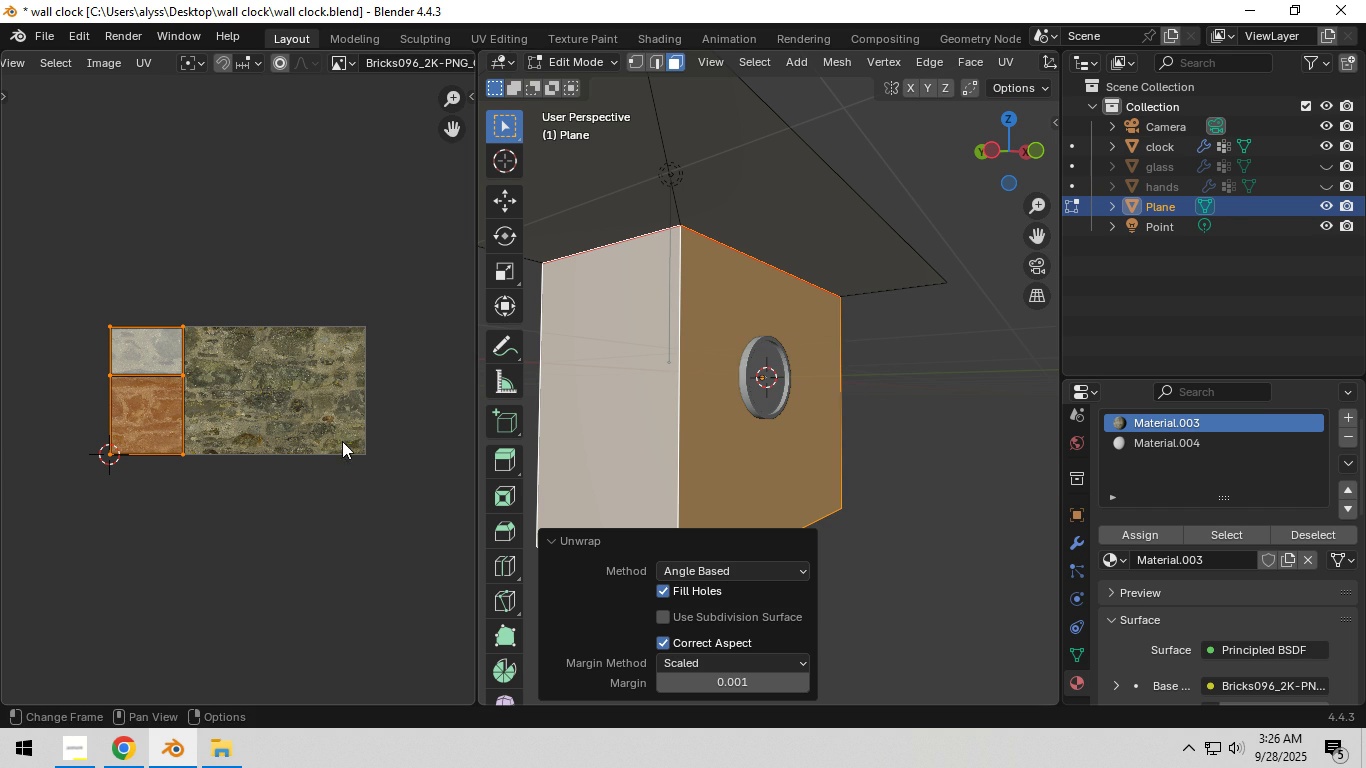 
scroll: coordinate [341, 449], scroll_direction: down, amount: 2.0
 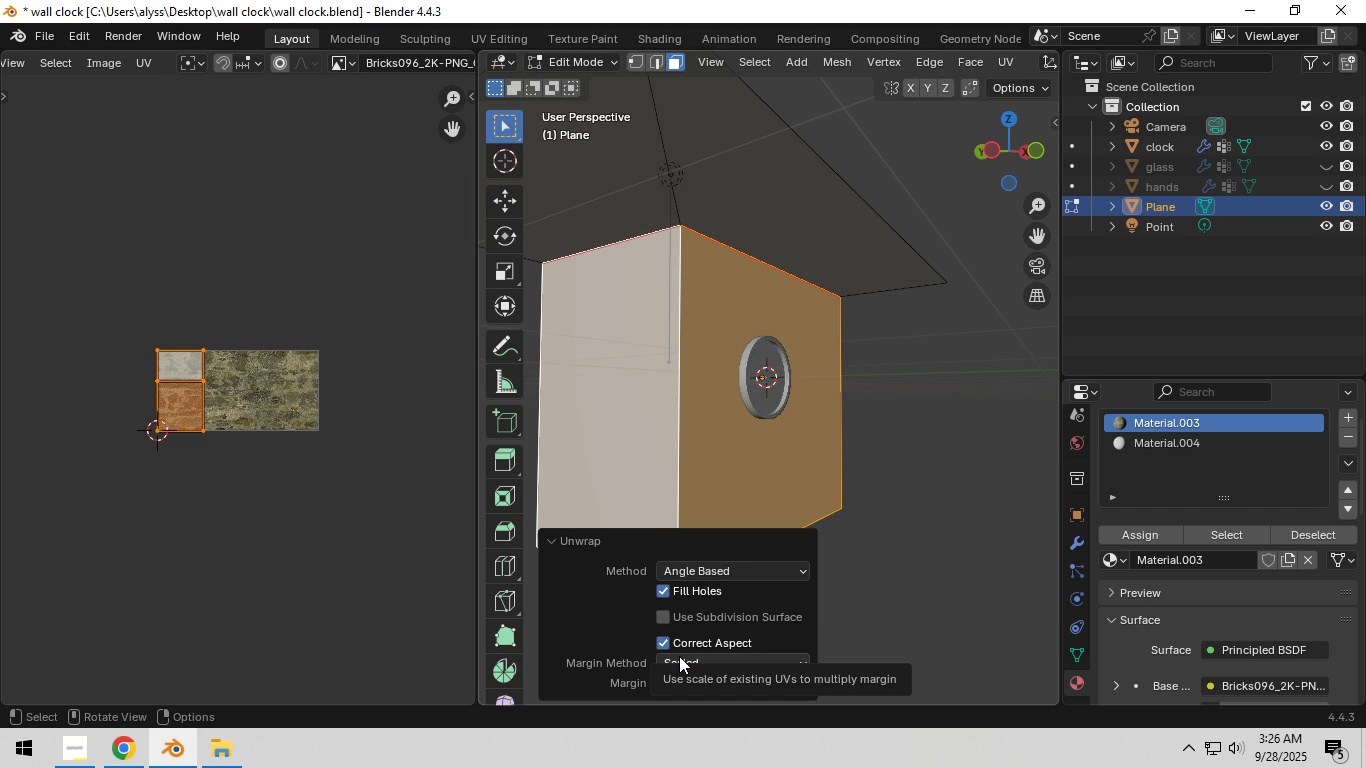 
wait(8.03)
 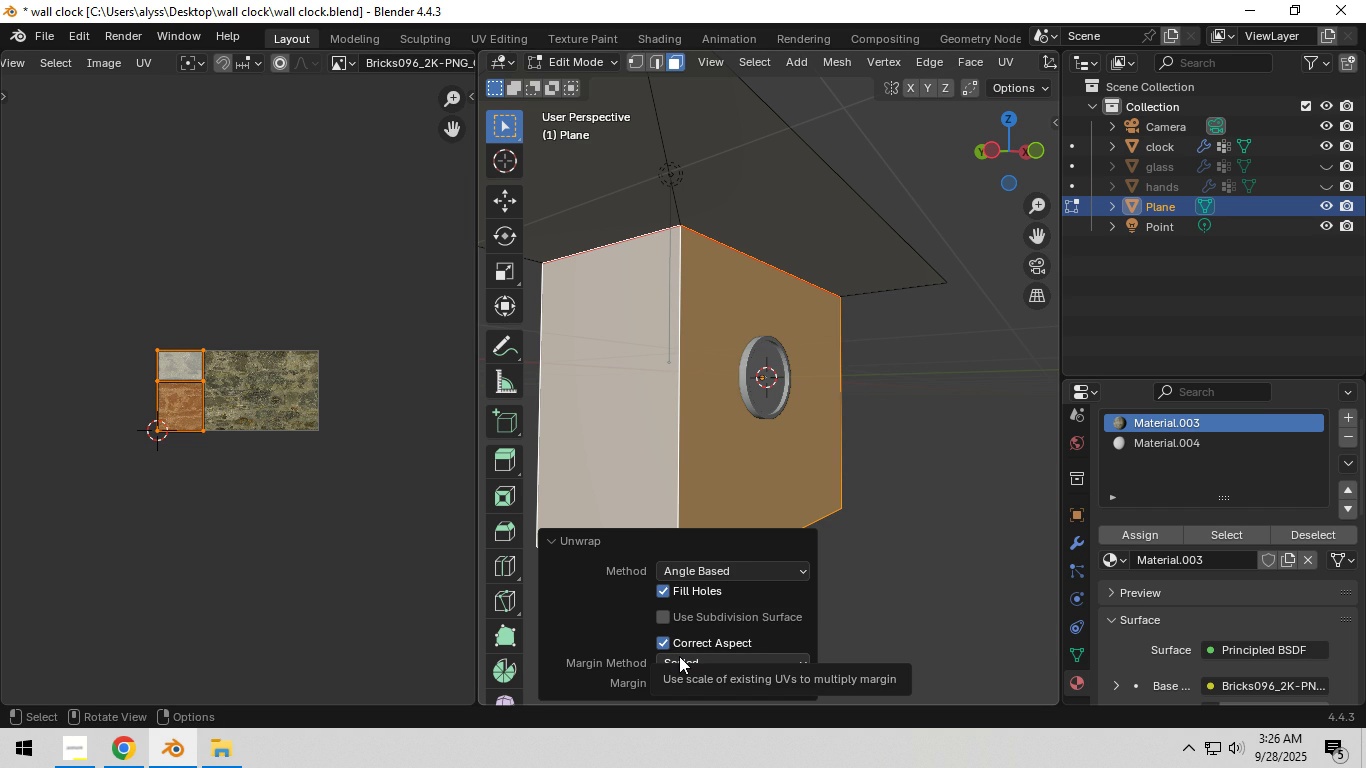 
key(R)